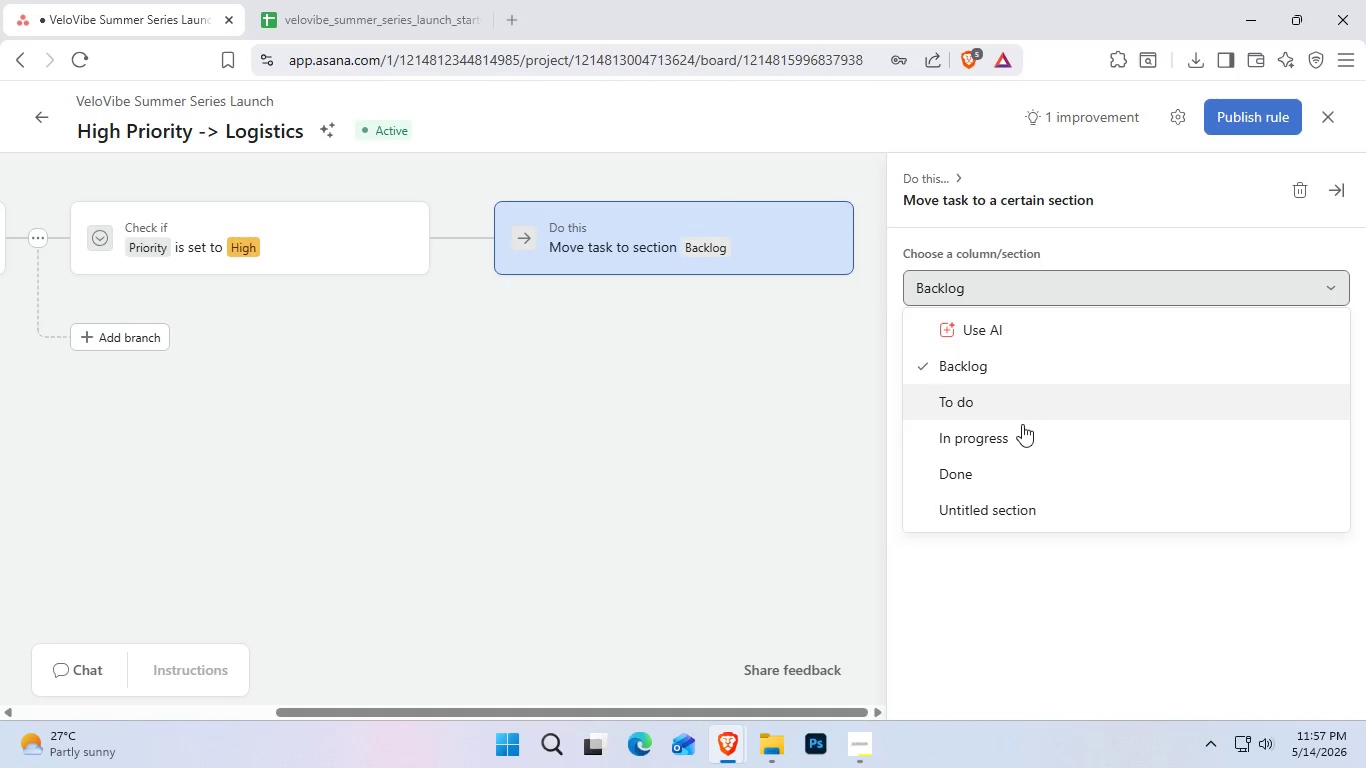 
wait(8.09)
 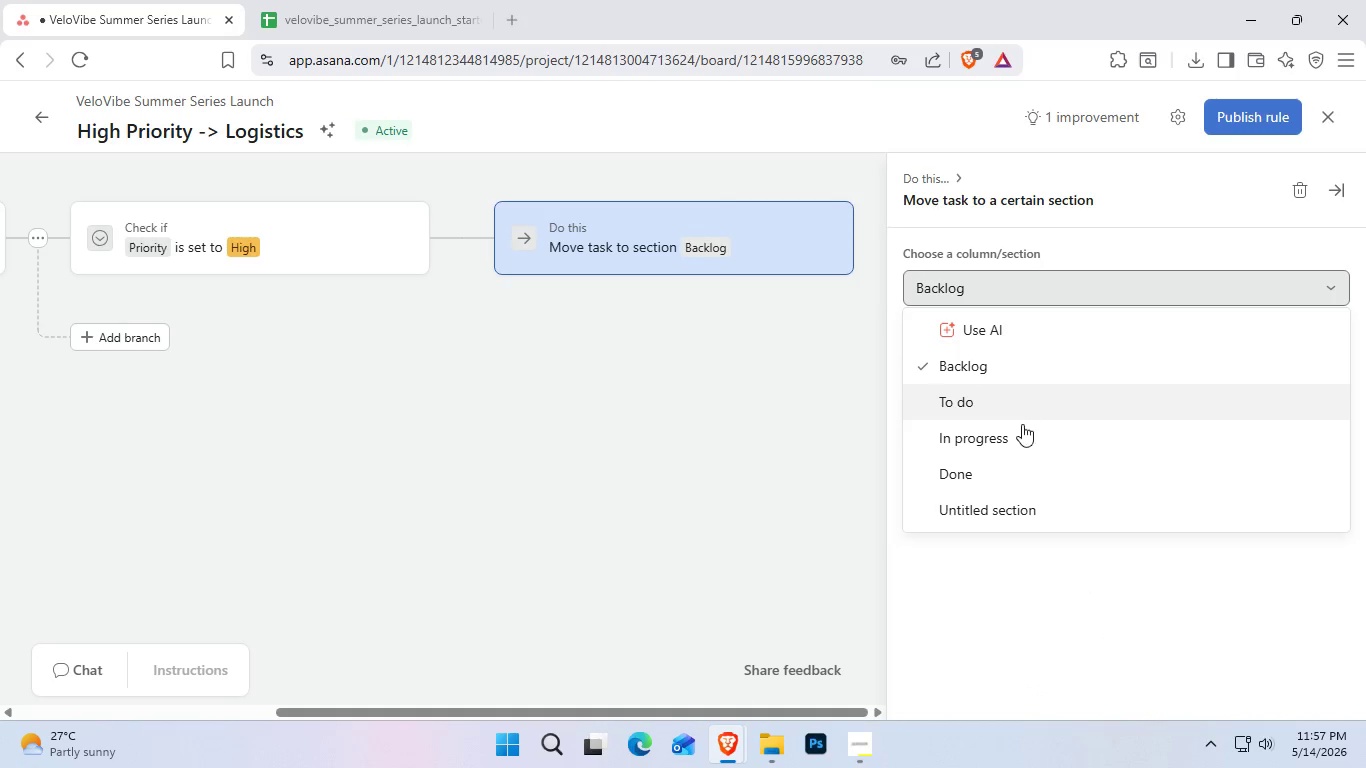 
scroll: coordinate [1065, 493], scroll_direction: down, amount: 1.0
 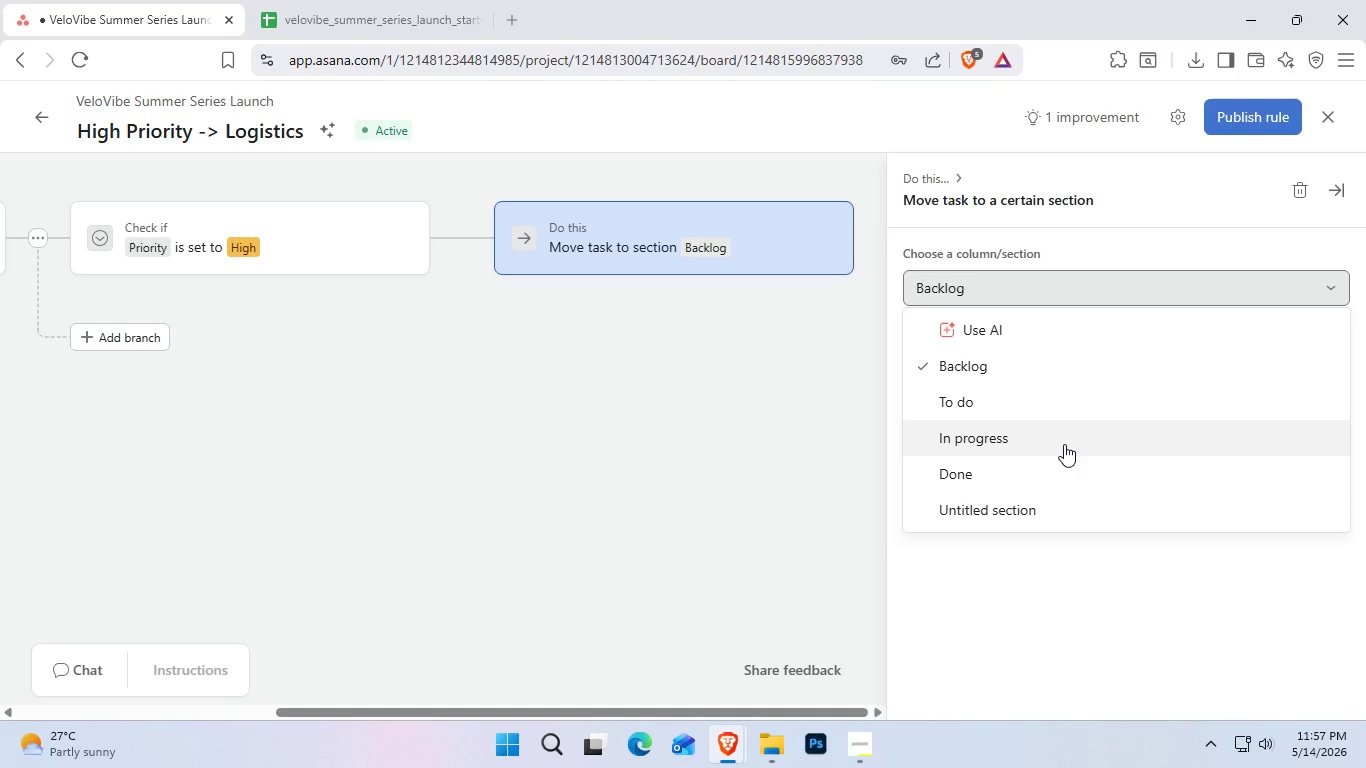 
left_click([1037, 506])
 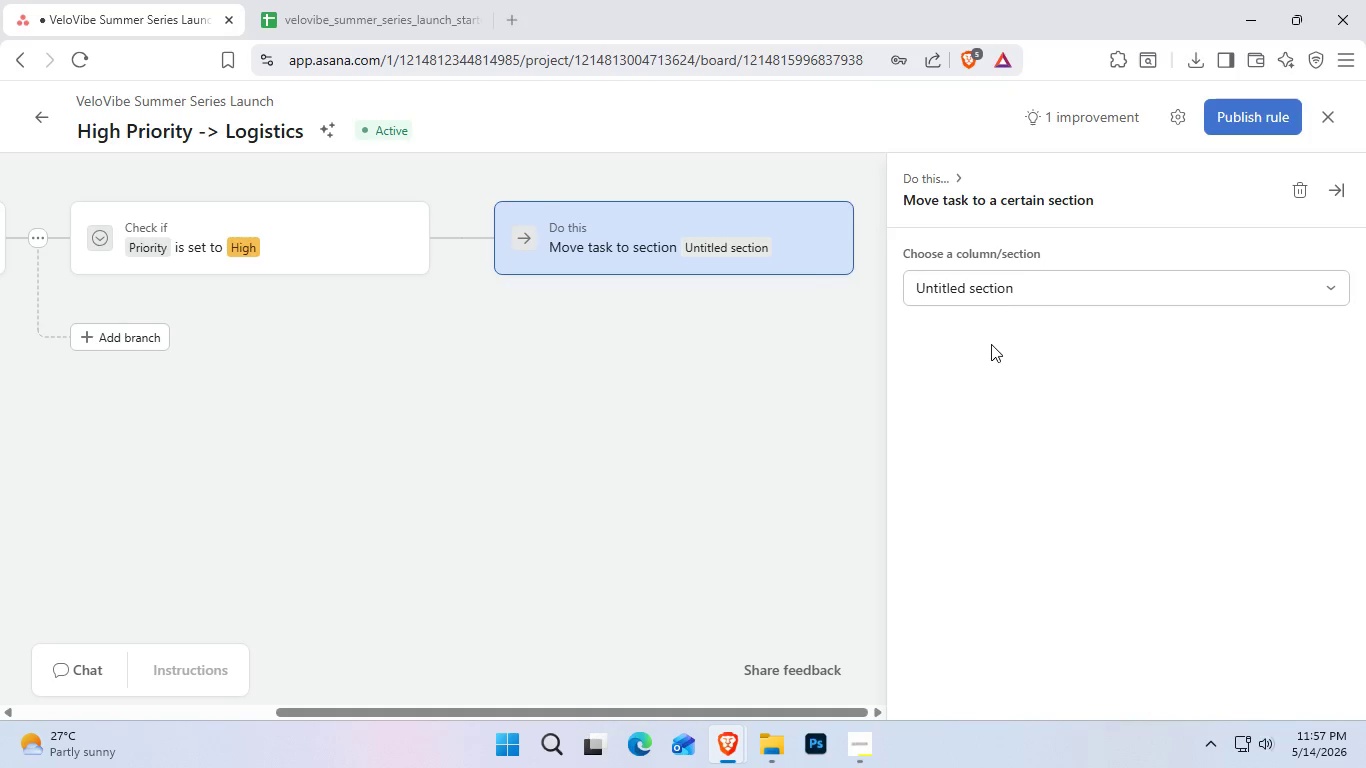 
left_click([1003, 279])
 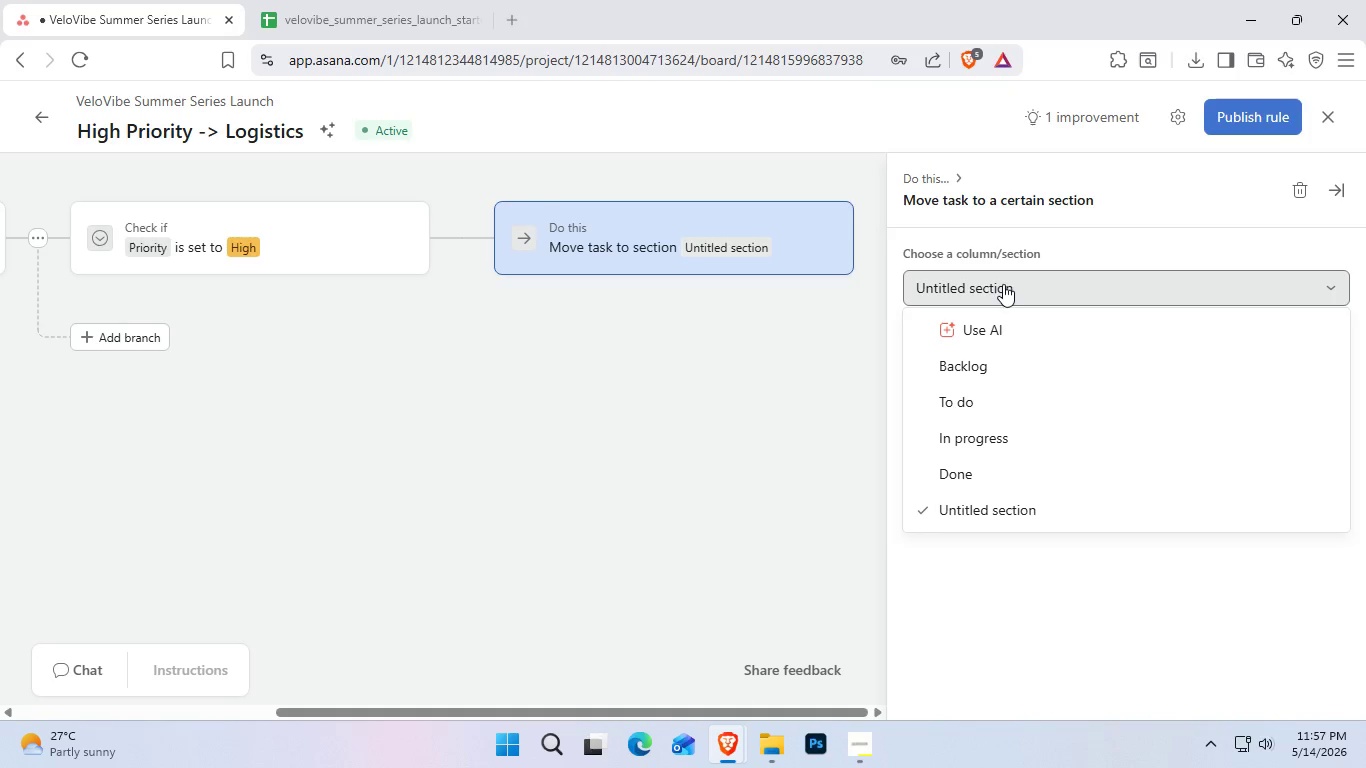 
left_click([1003, 284])
 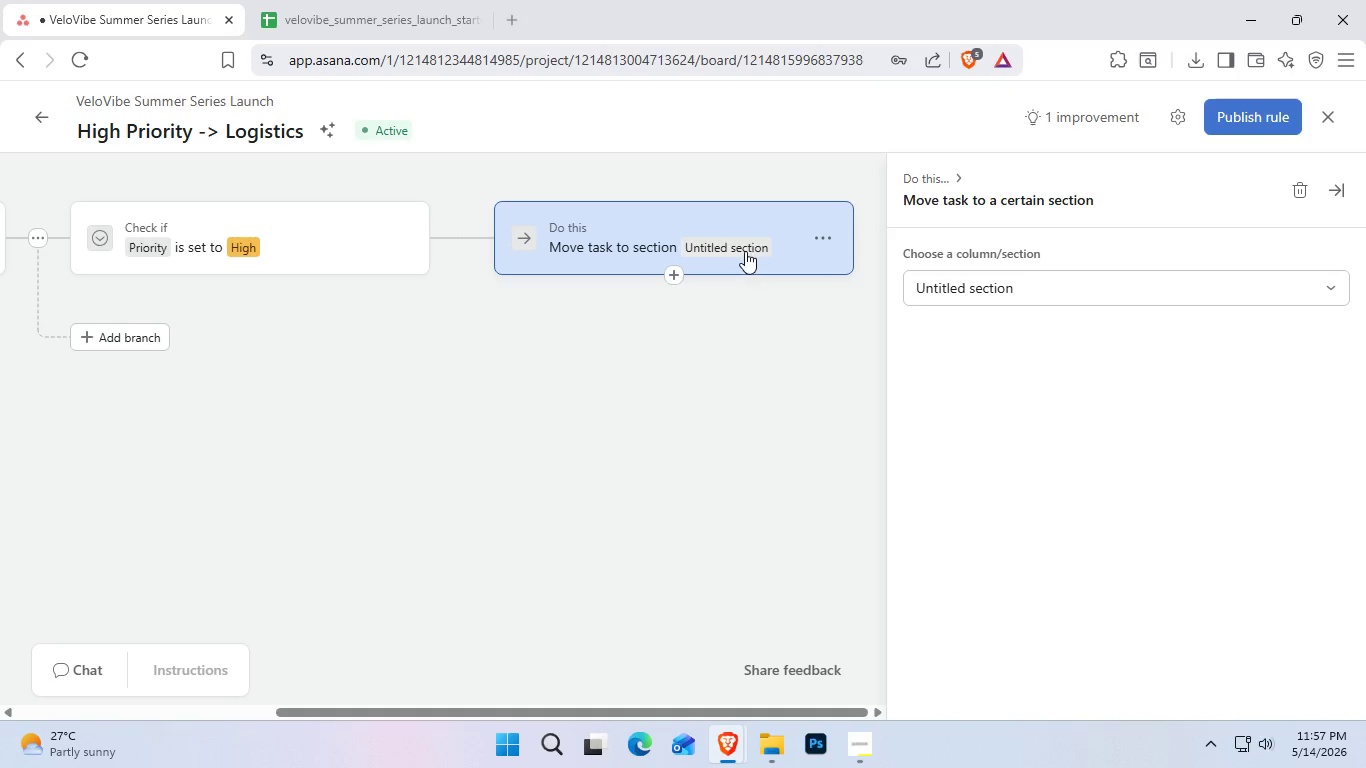 
left_click([743, 247])
 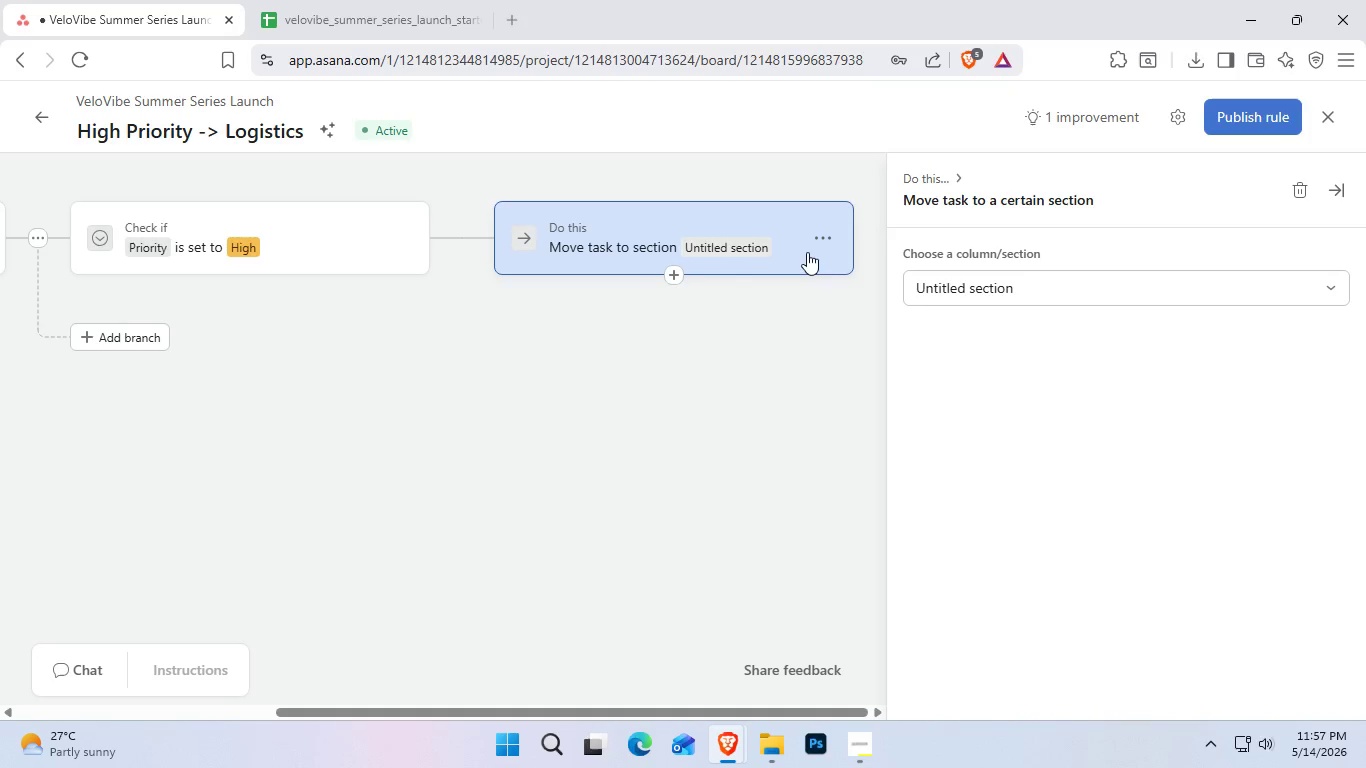 
left_click([832, 238])
 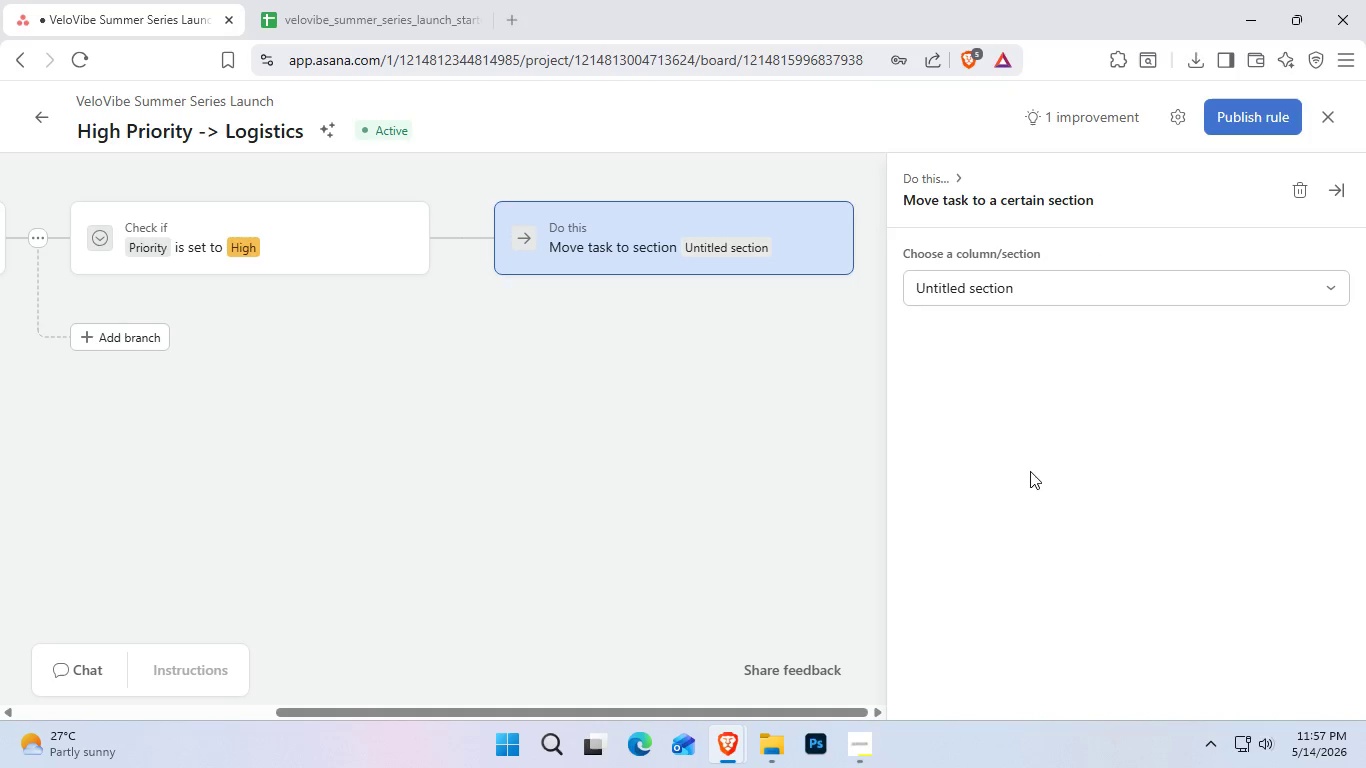 
double_click([1047, 277])
 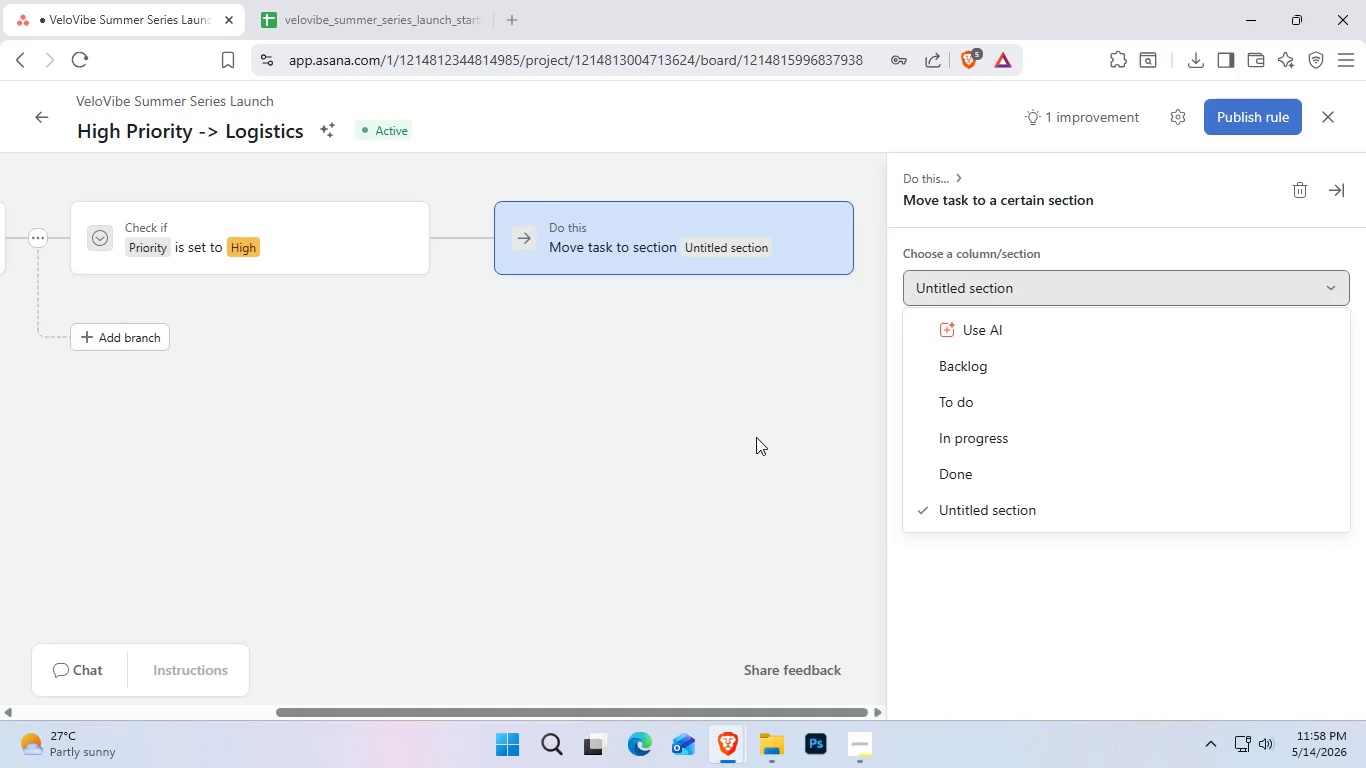 
wait(11.62)
 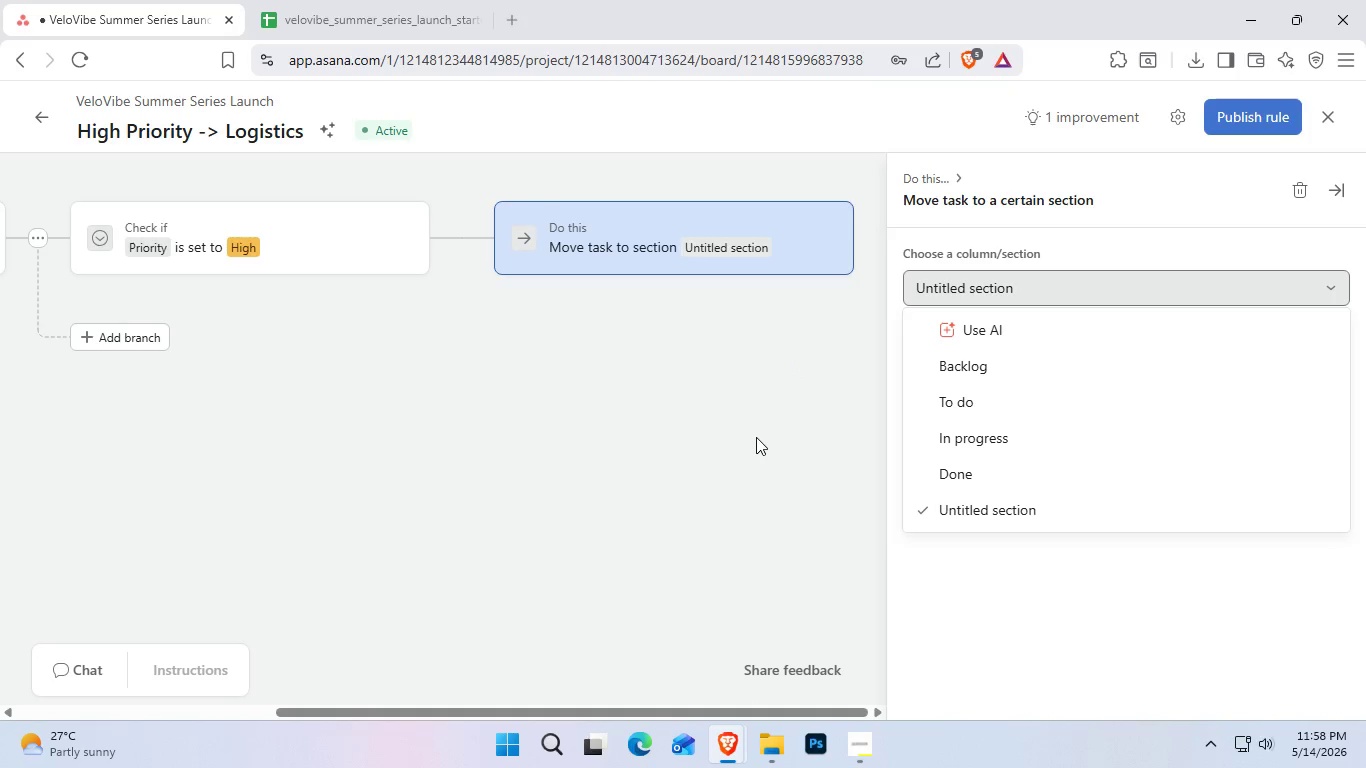 
scroll: coordinate [1144, 419], scroll_direction: none, amount: 0.0
 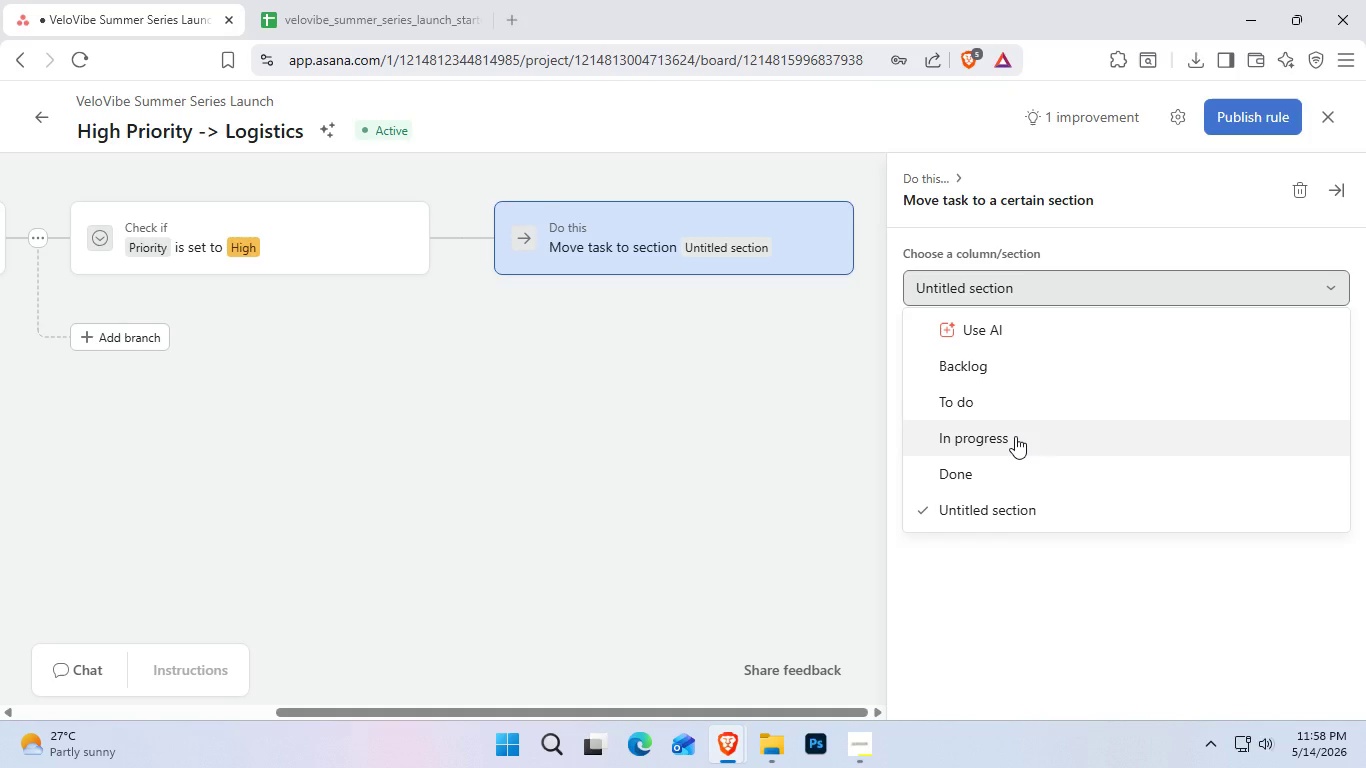 
left_click([1015, 436])
 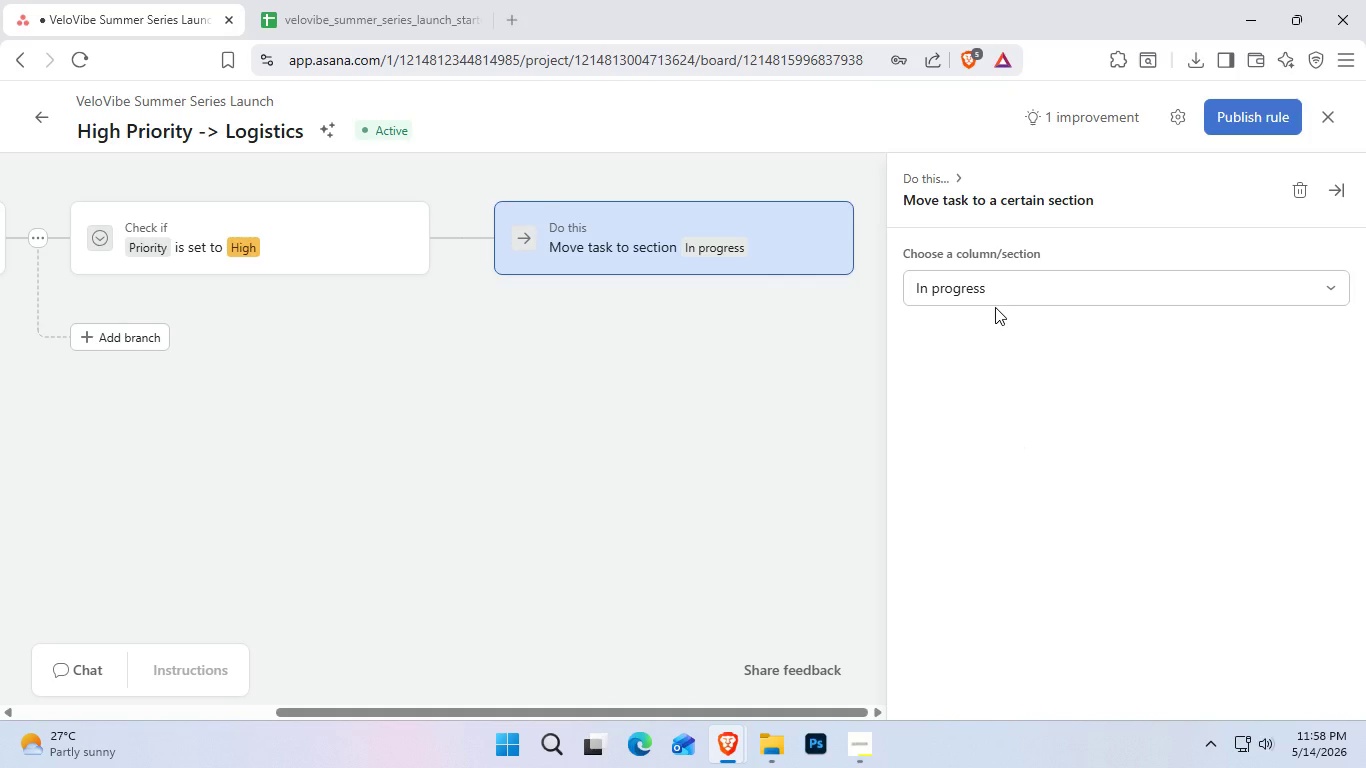 
double_click([998, 305])
 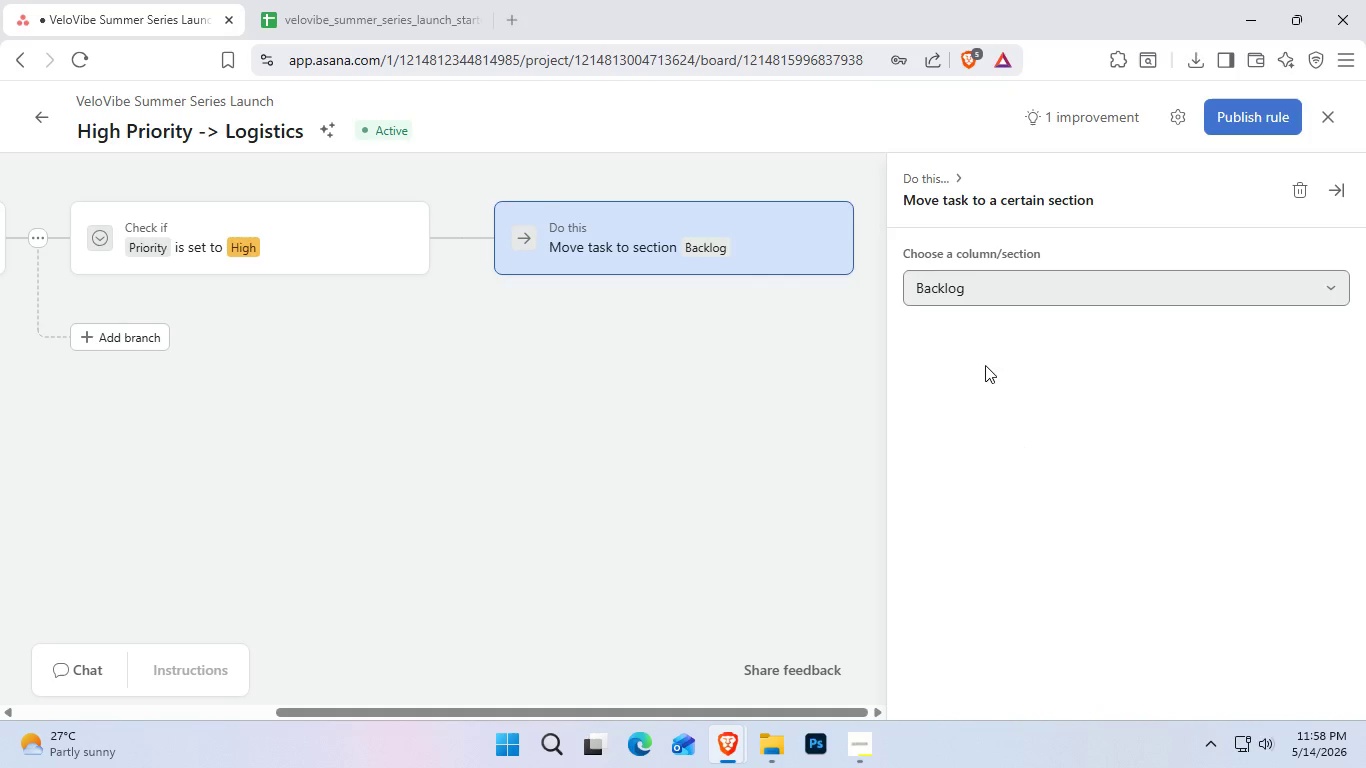 
double_click([982, 288])
 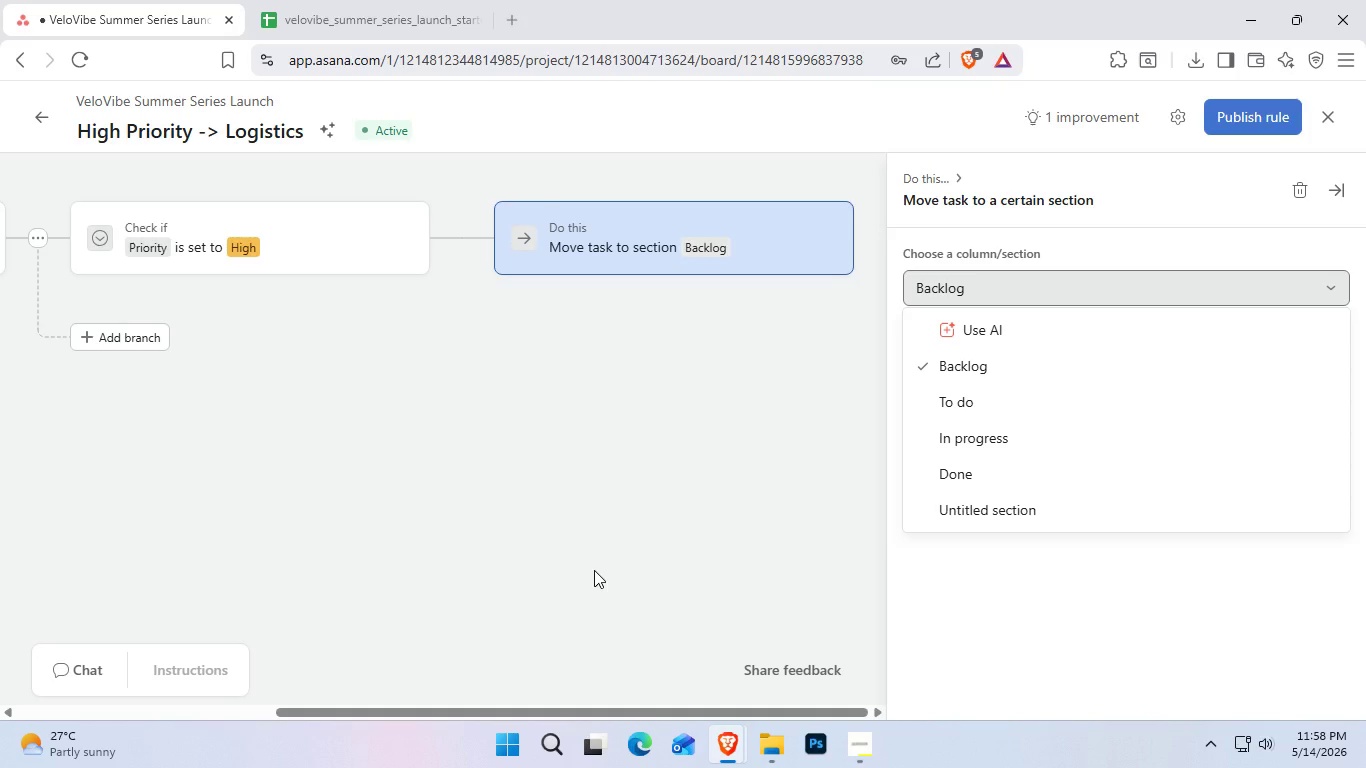 
wait(12.73)
 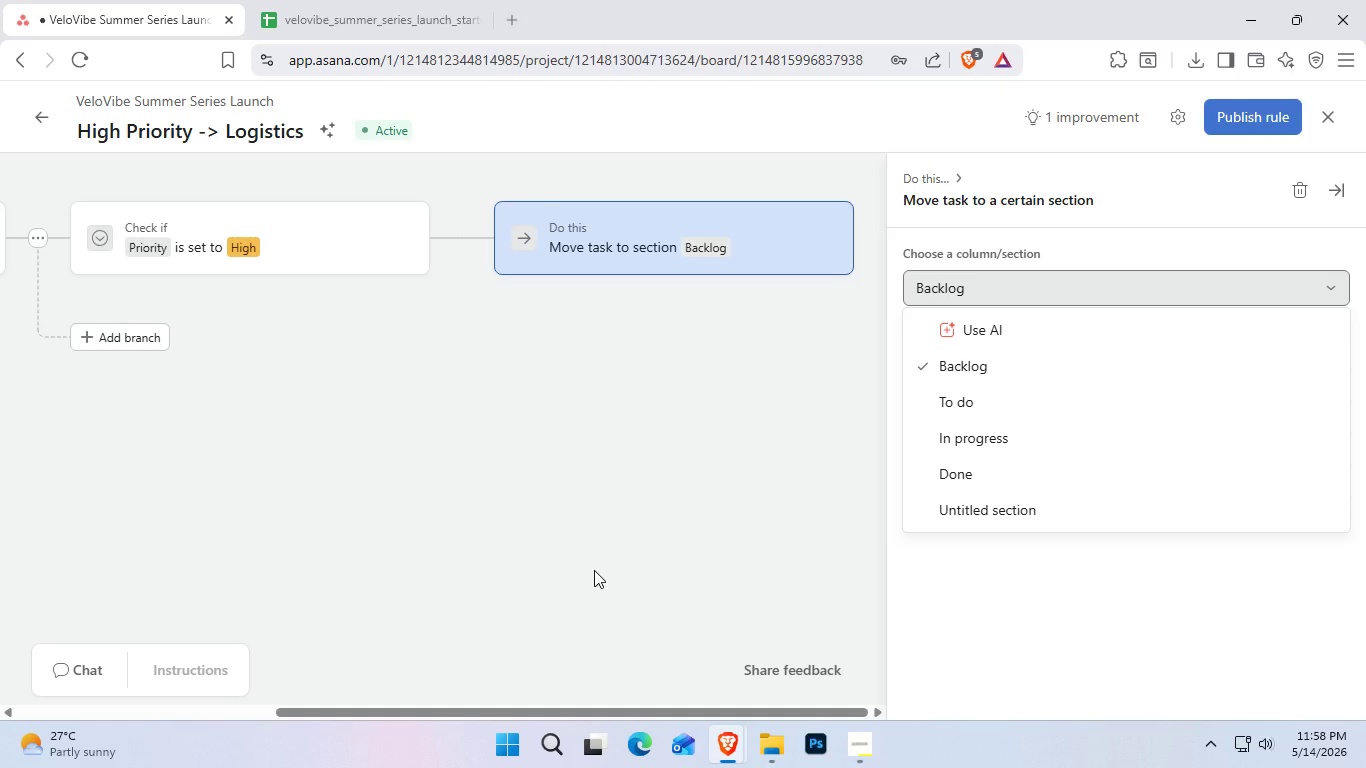 
left_click([967, 295])
 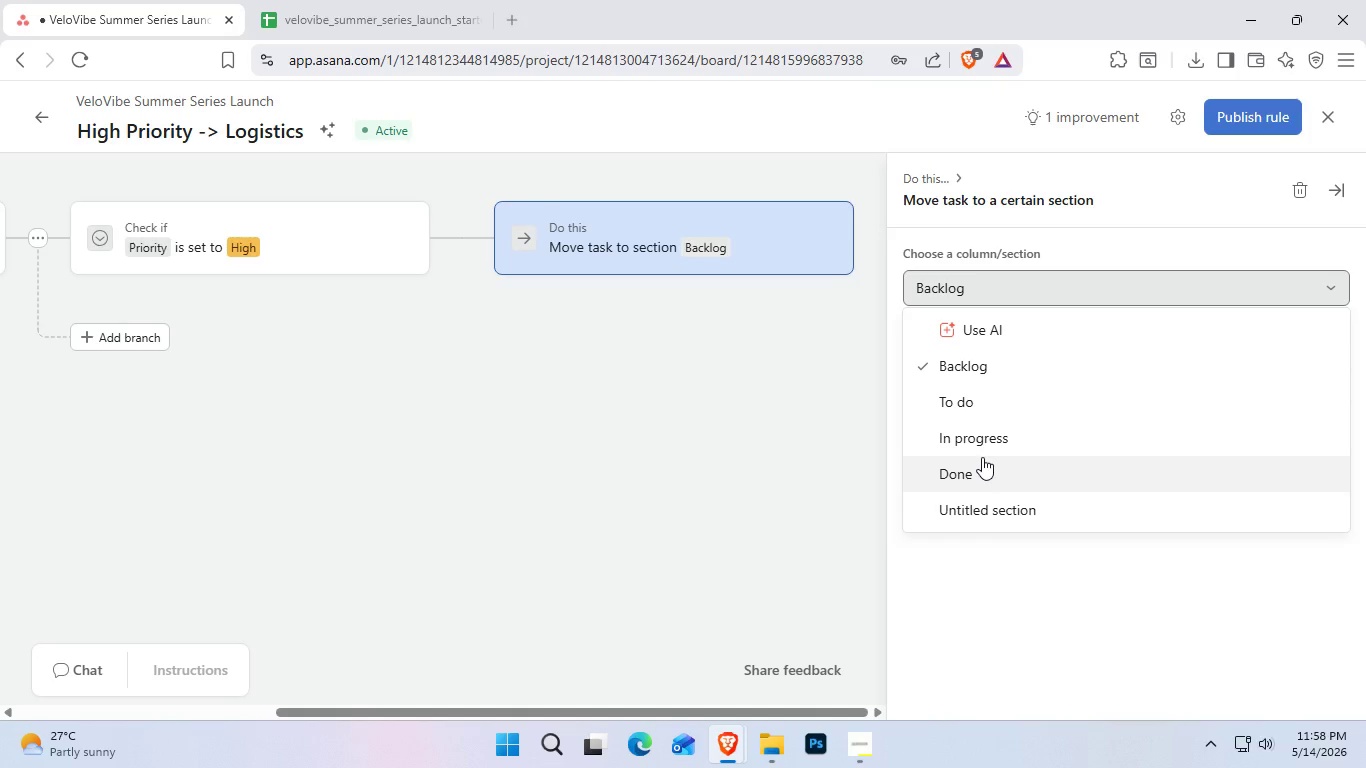 
wait(5.05)
 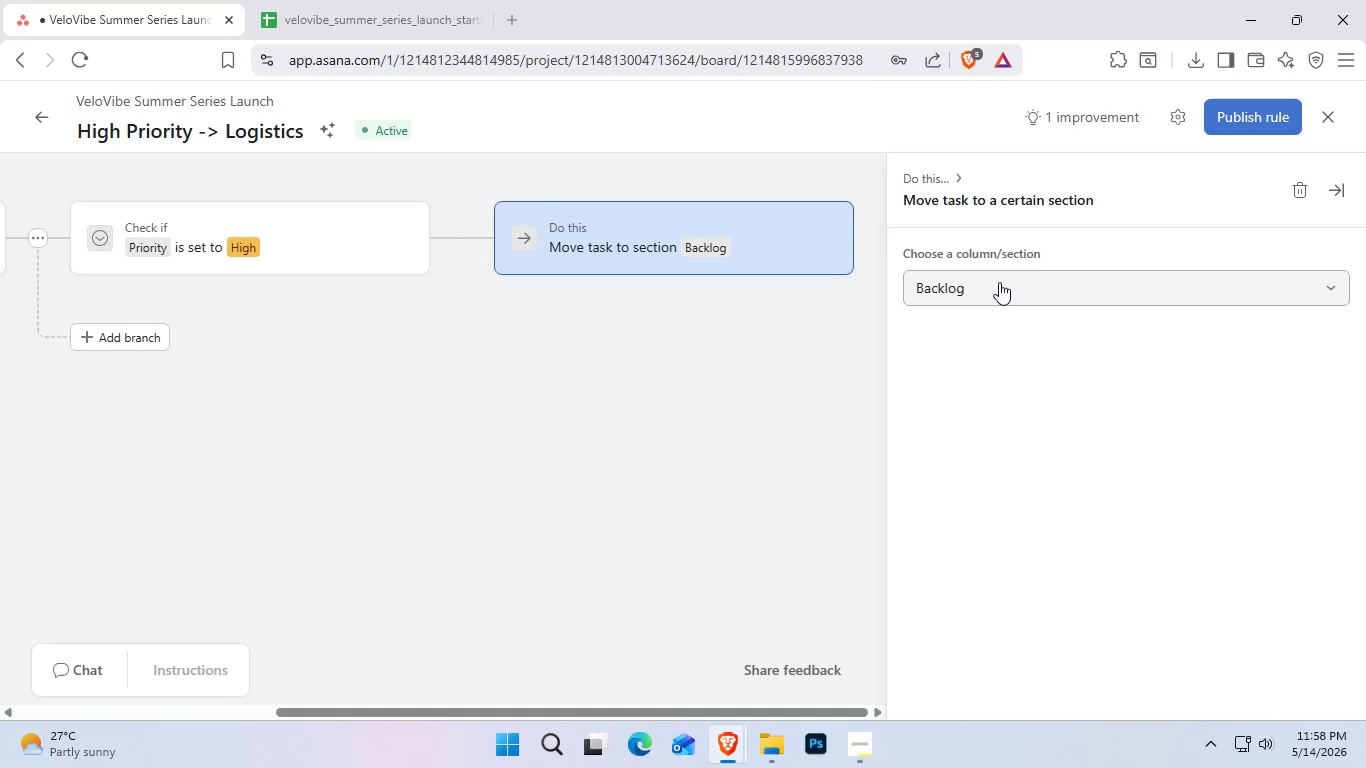 
left_click([357, 0])
 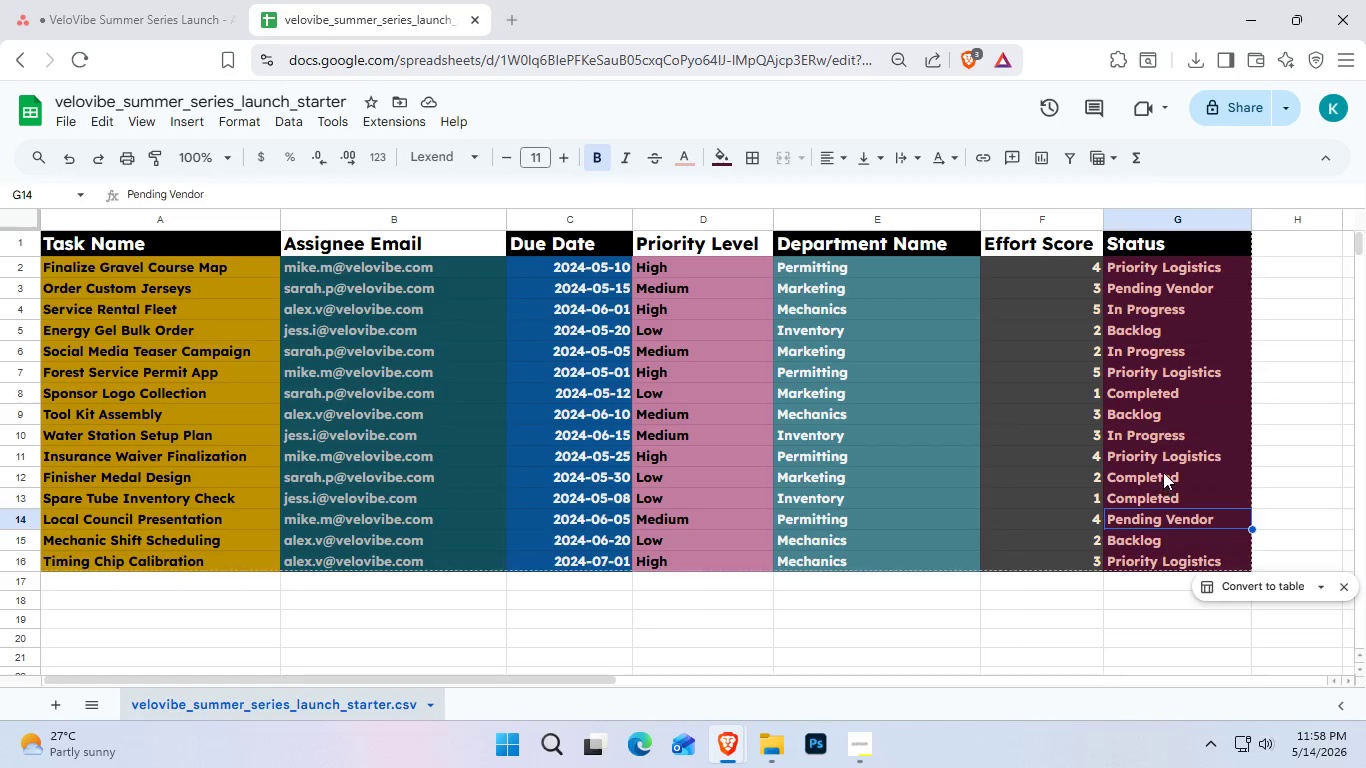 
wait(6.83)
 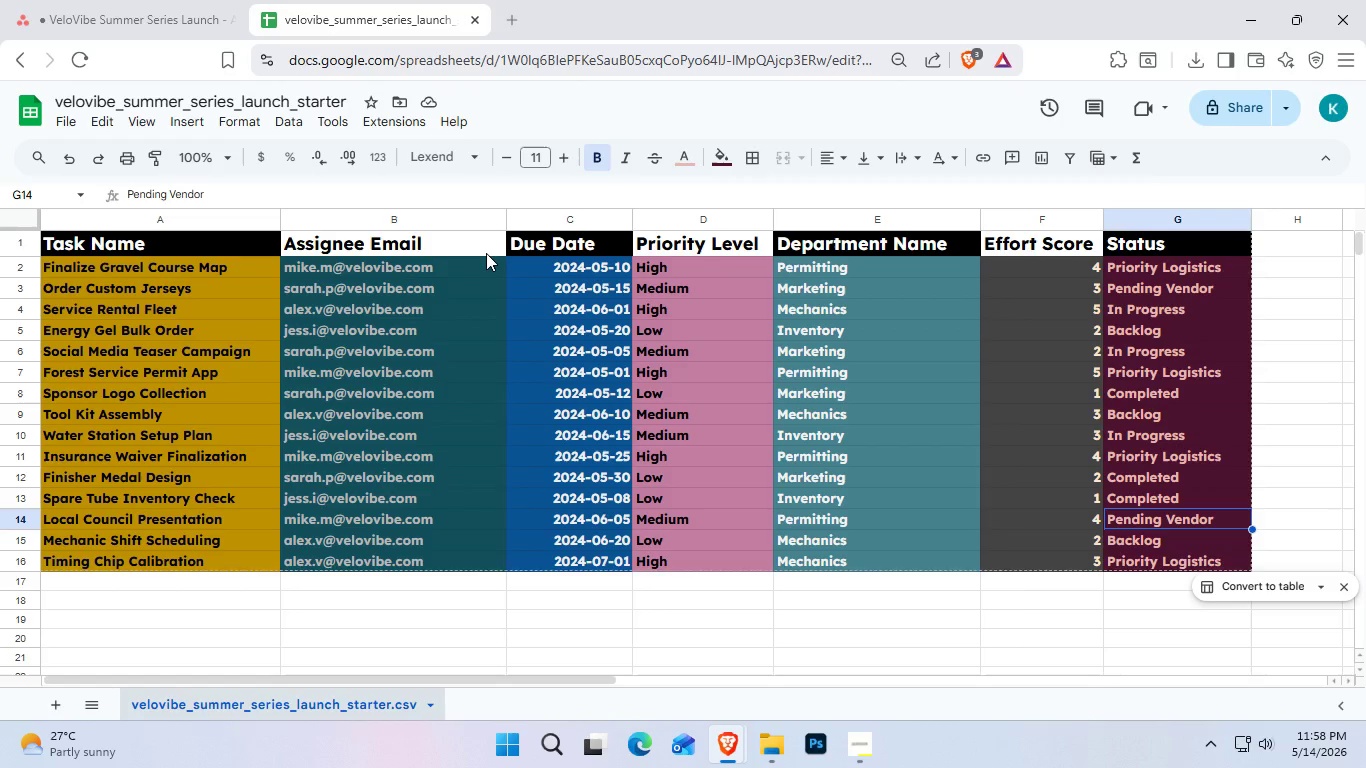 
left_click([144, 0])
 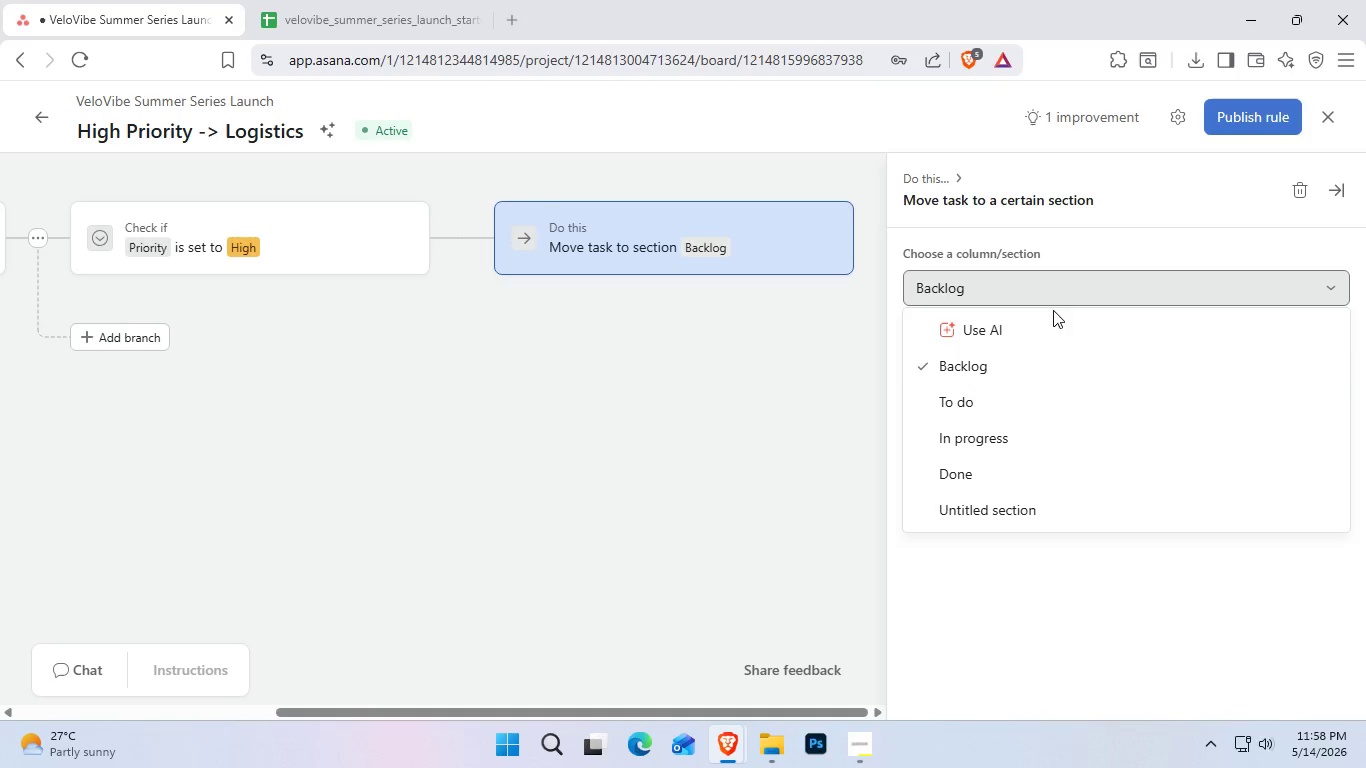 
left_click([1290, 277])
 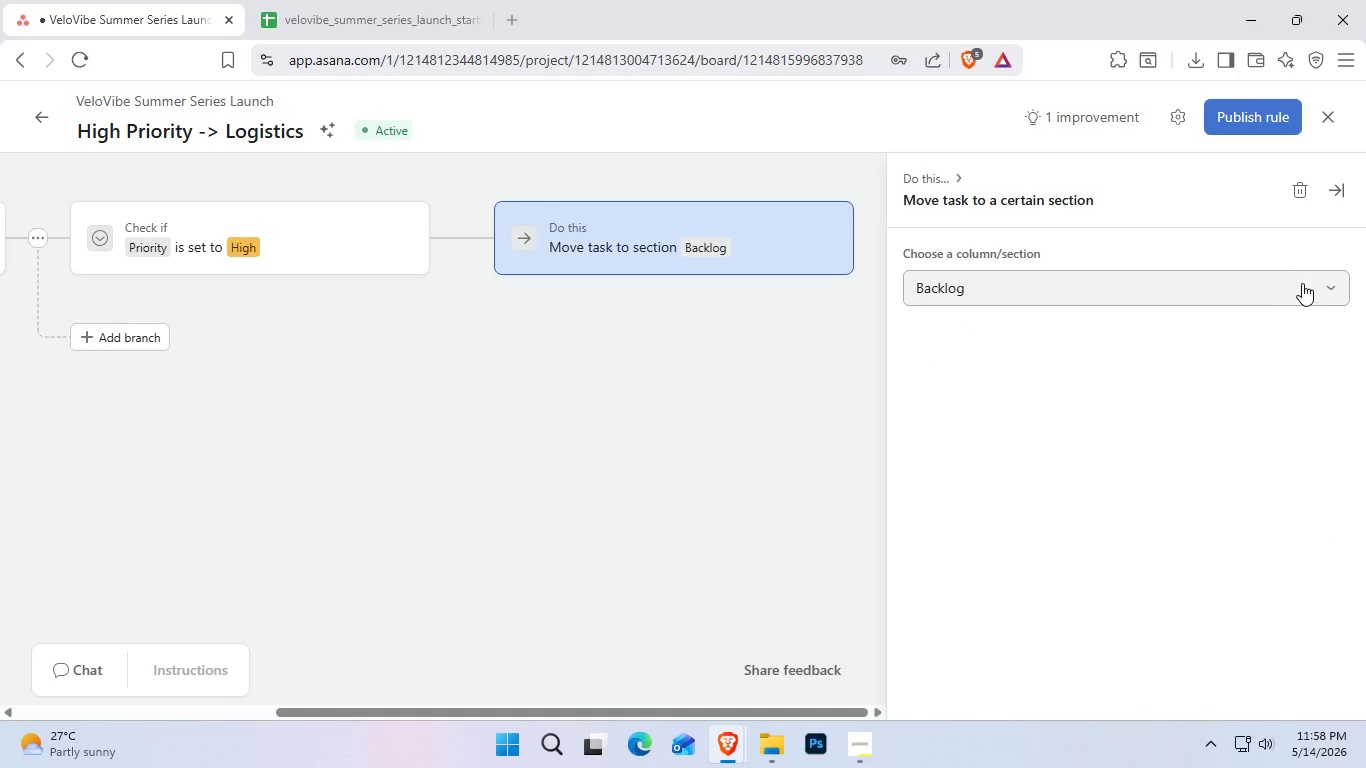 
scroll: coordinate [1319, 374], scroll_direction: down, amount: 1.0
 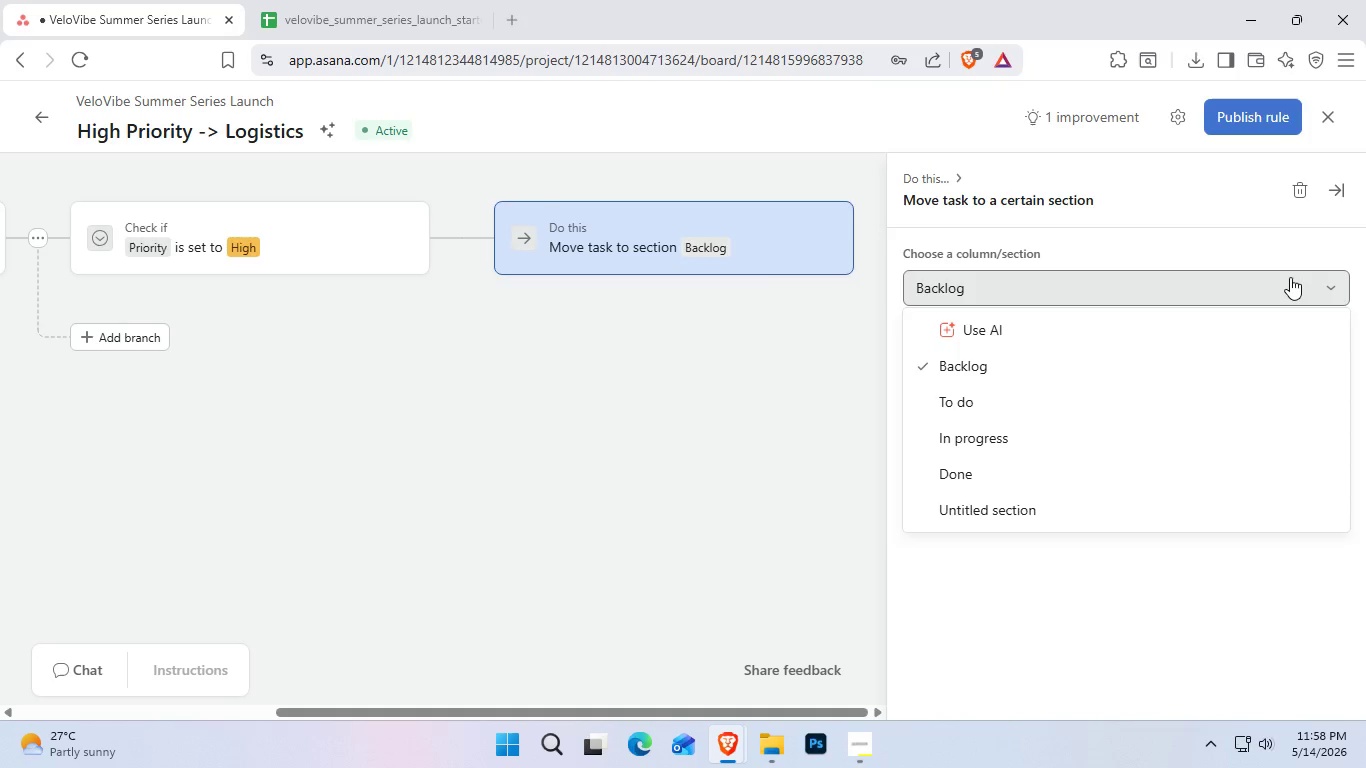 
left_click([1302, 283])
 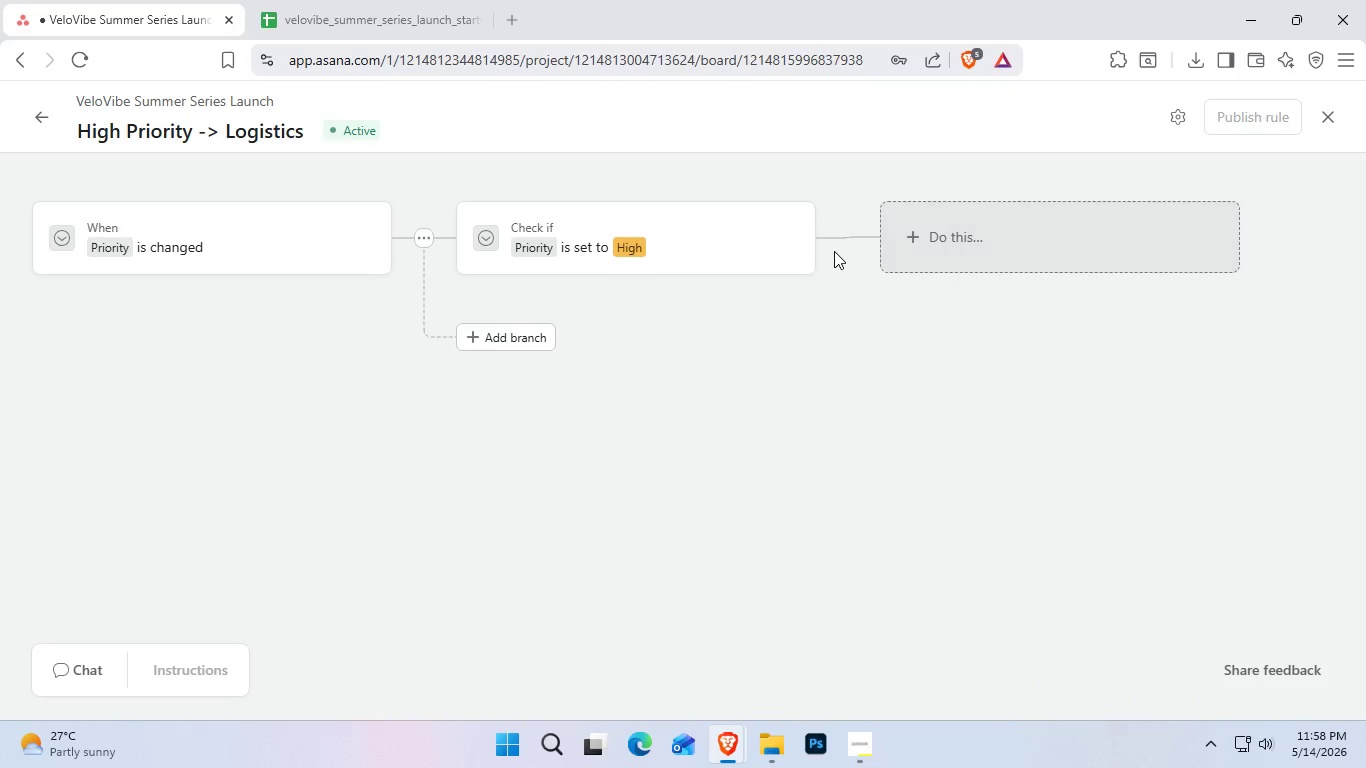 
left_click([933, 242])
 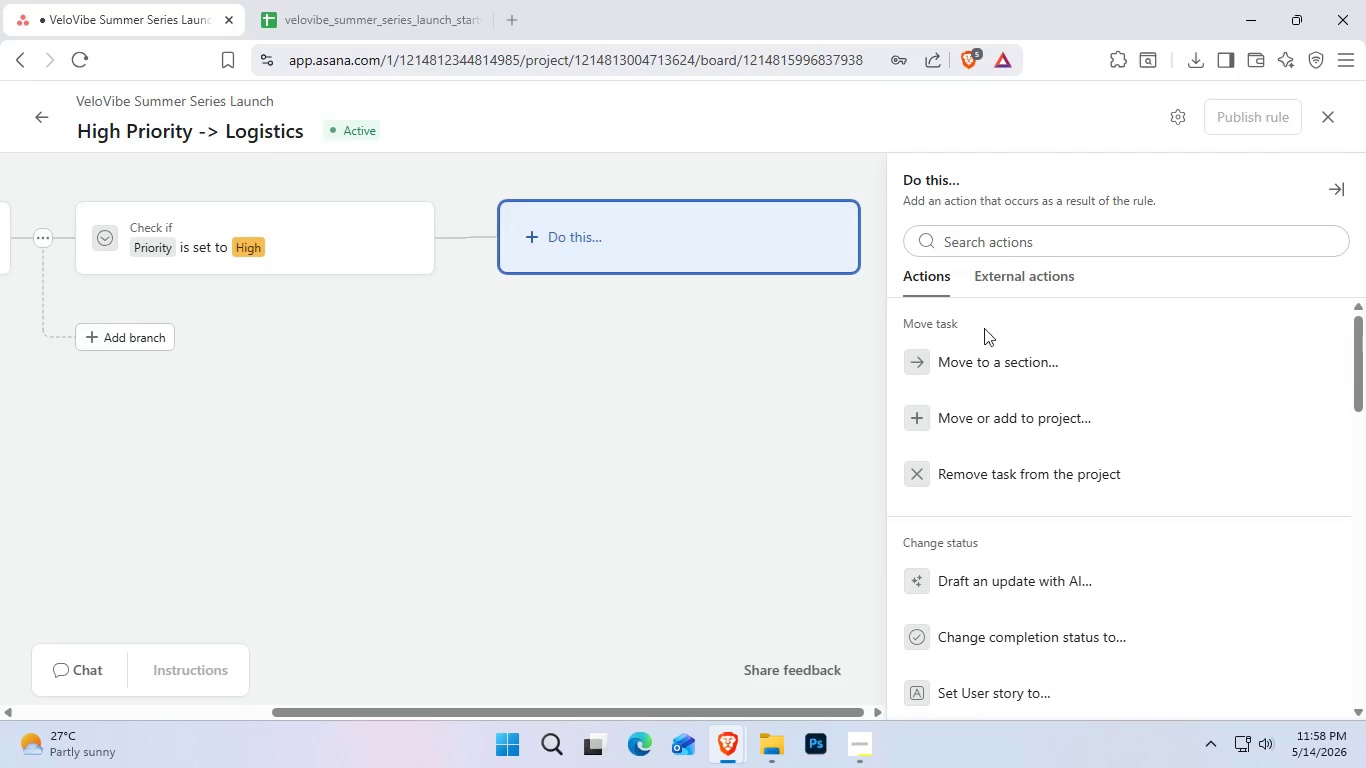 
left_click([992, 363])
 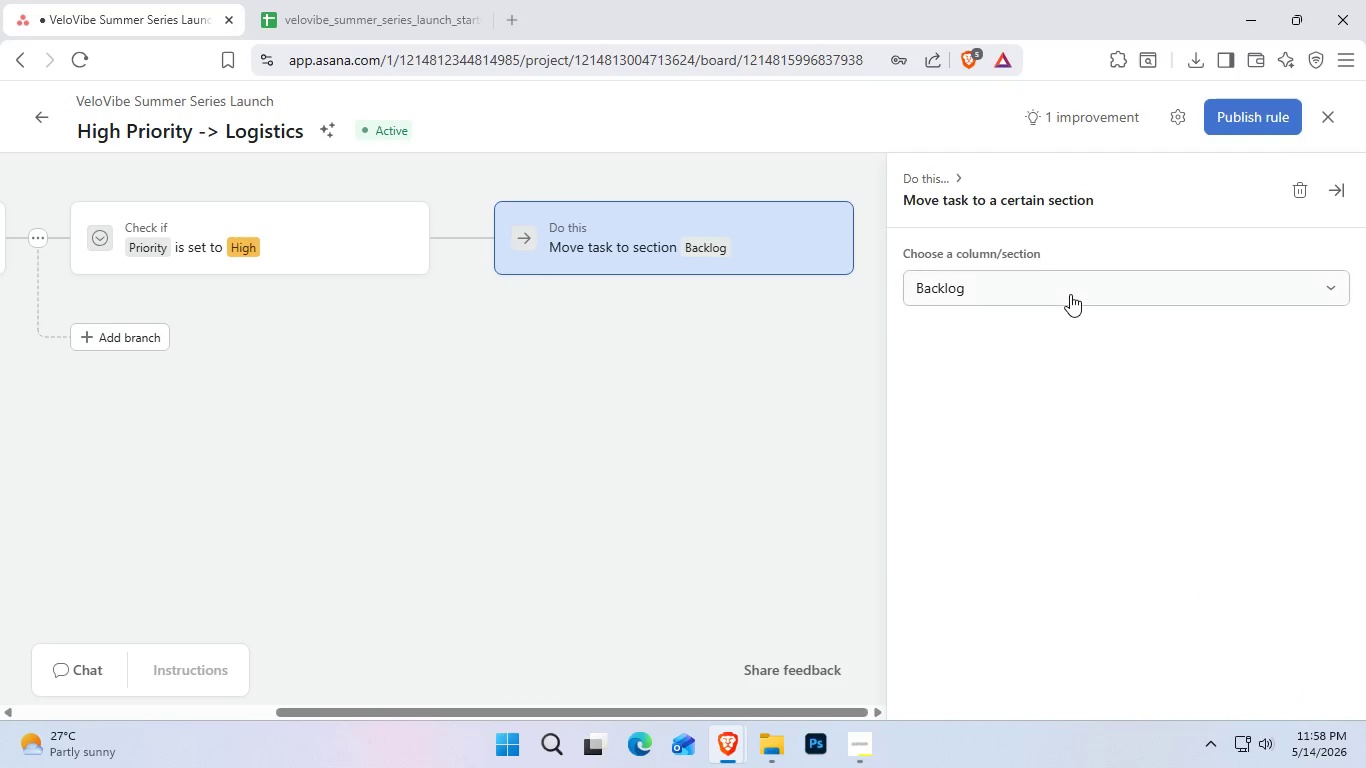 
left_click([1071, 292])
 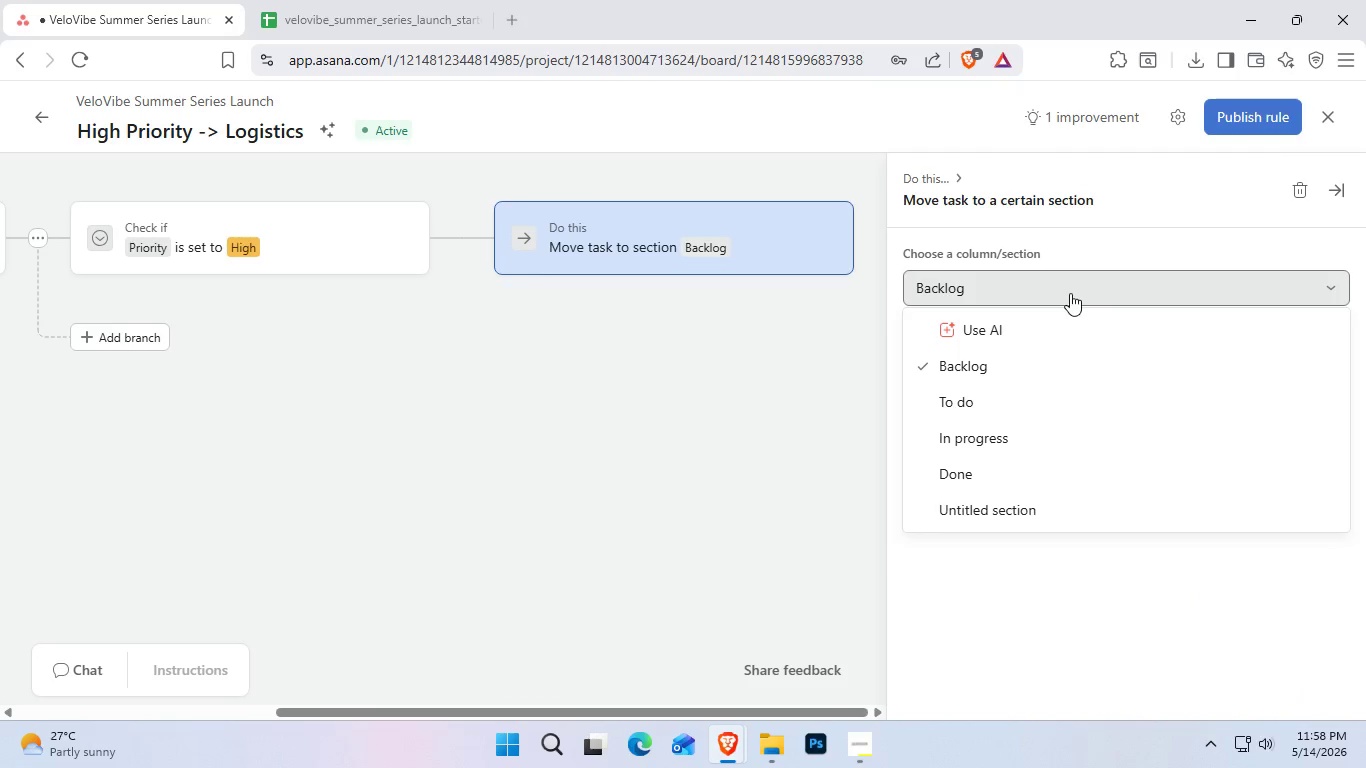 
scroll: coordinate [1030, 416], scroll_direction: none, amount: 0.0